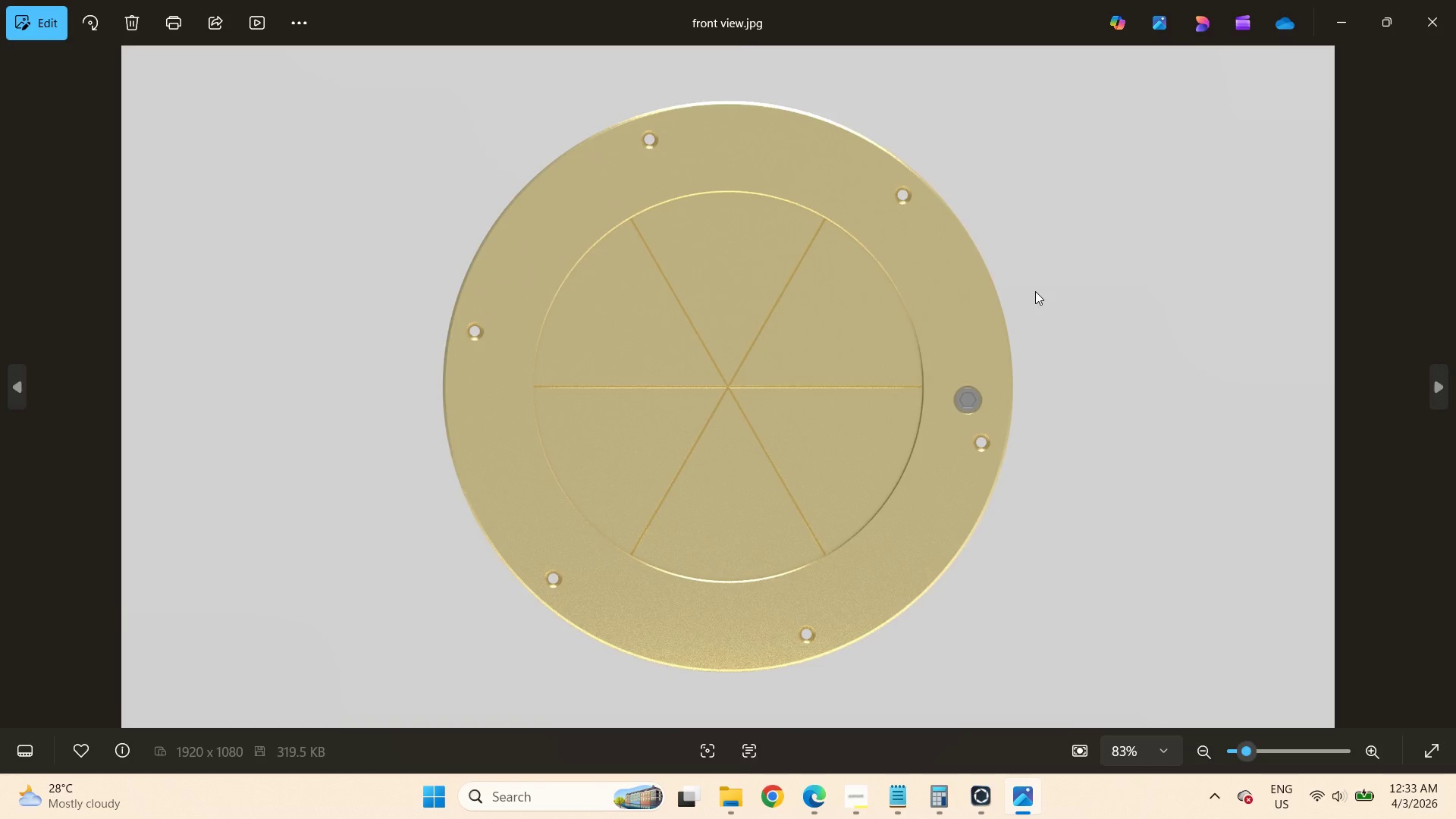 
key(ArrowLeft)
 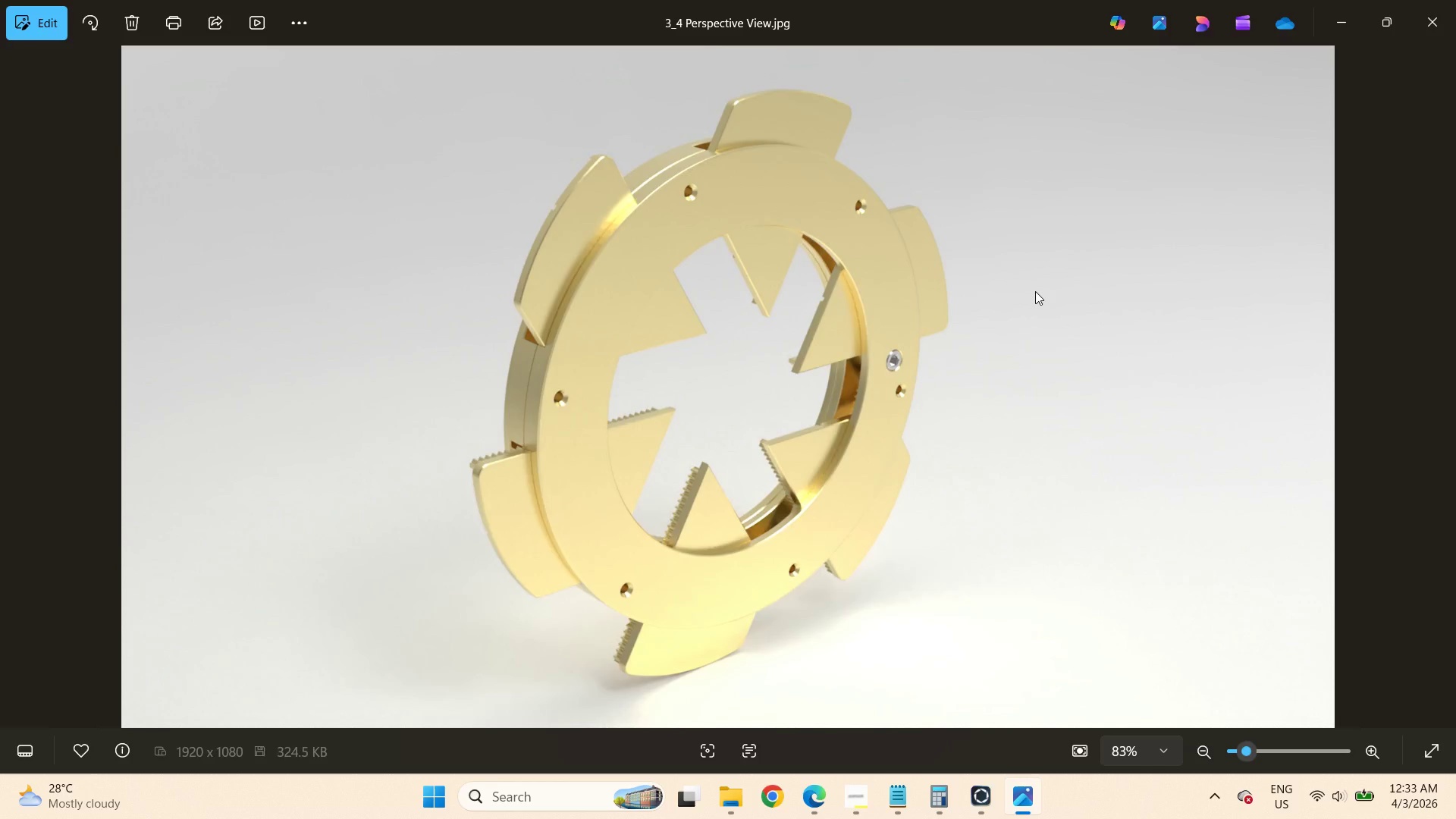 
key(ArrowRight)
 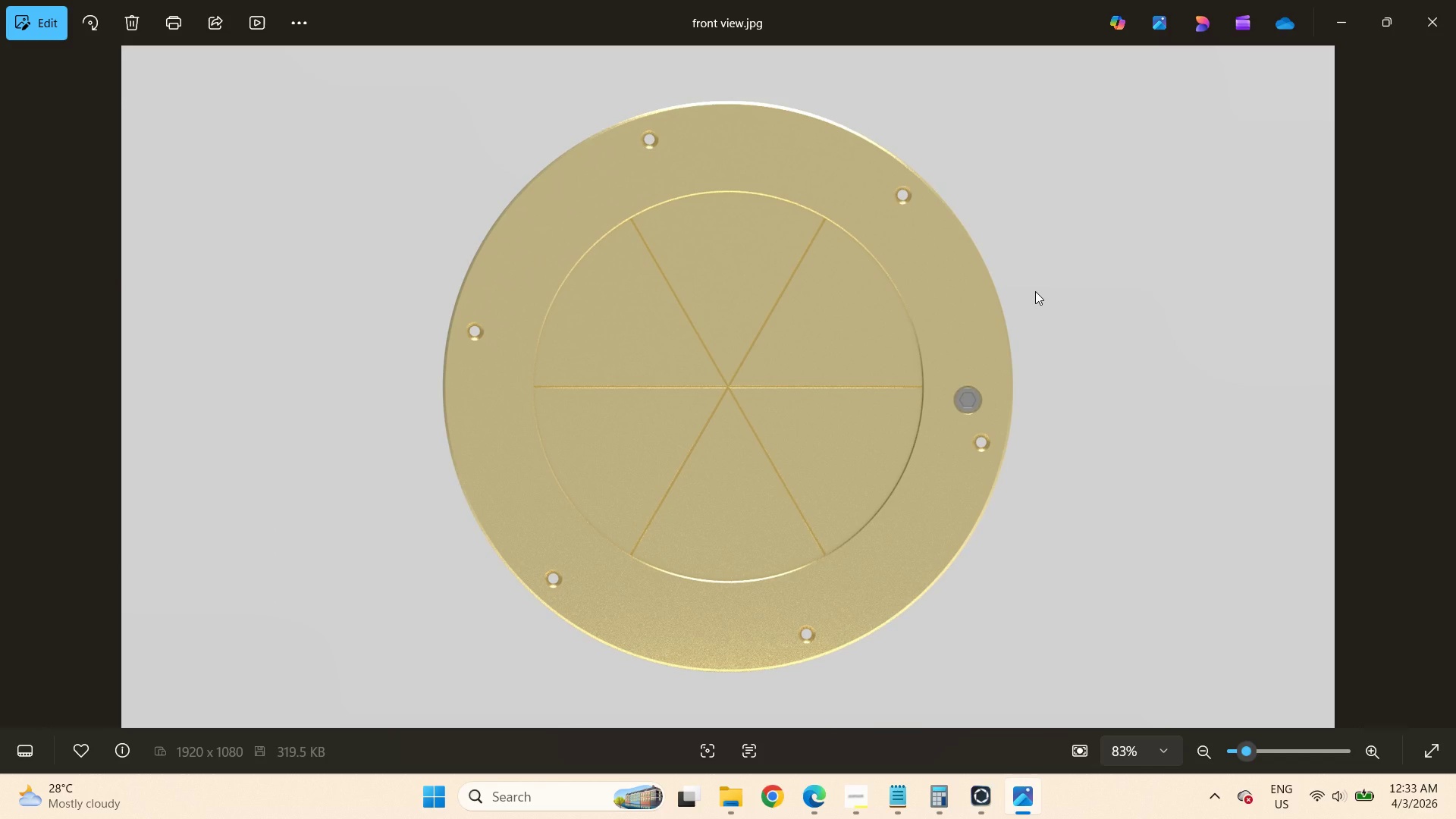 
key(ArrowRight)
 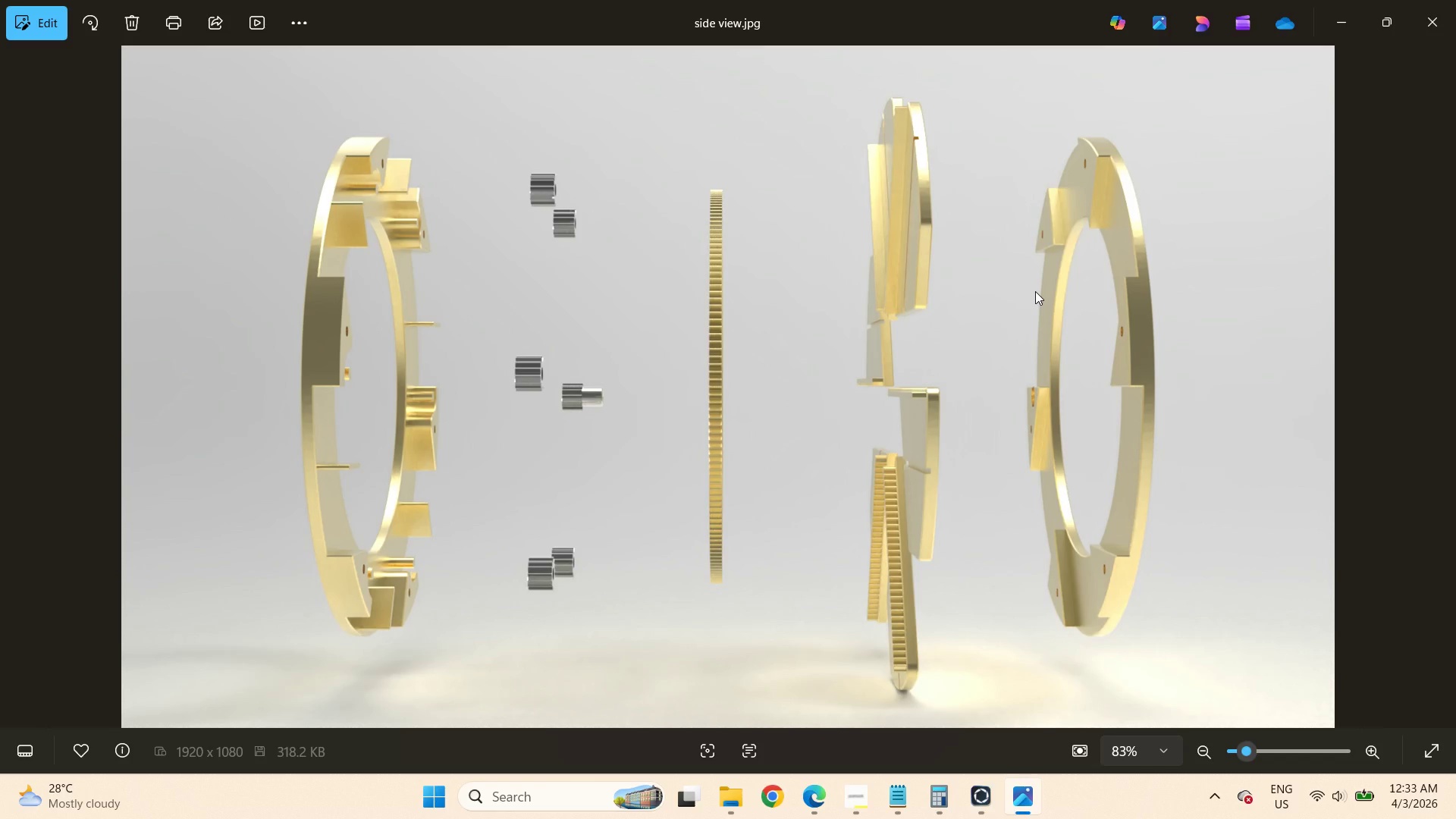 
key(ArrowRight)
 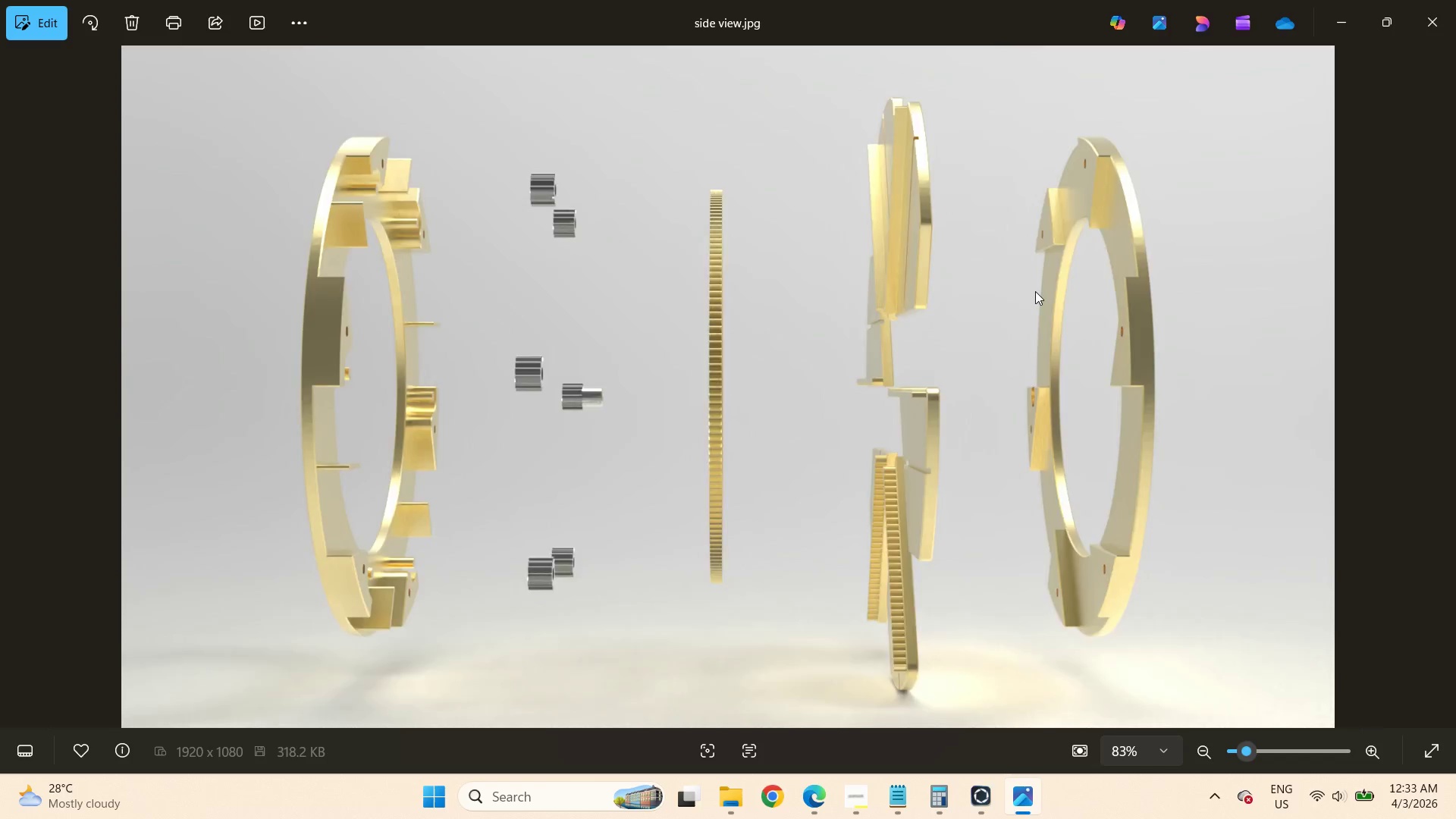 
key(ArrowLeft)
 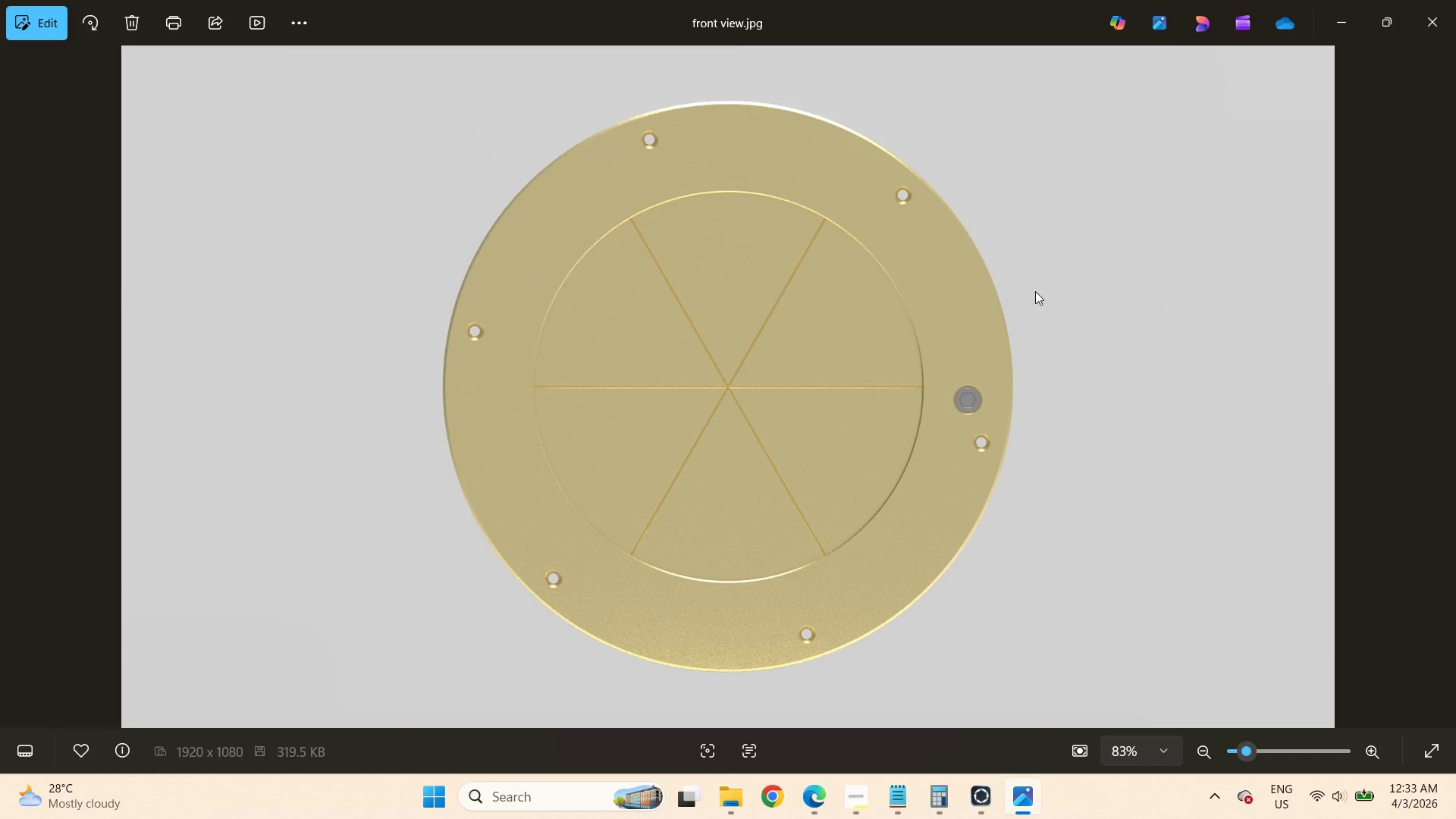 
key(ArrowLeft)
 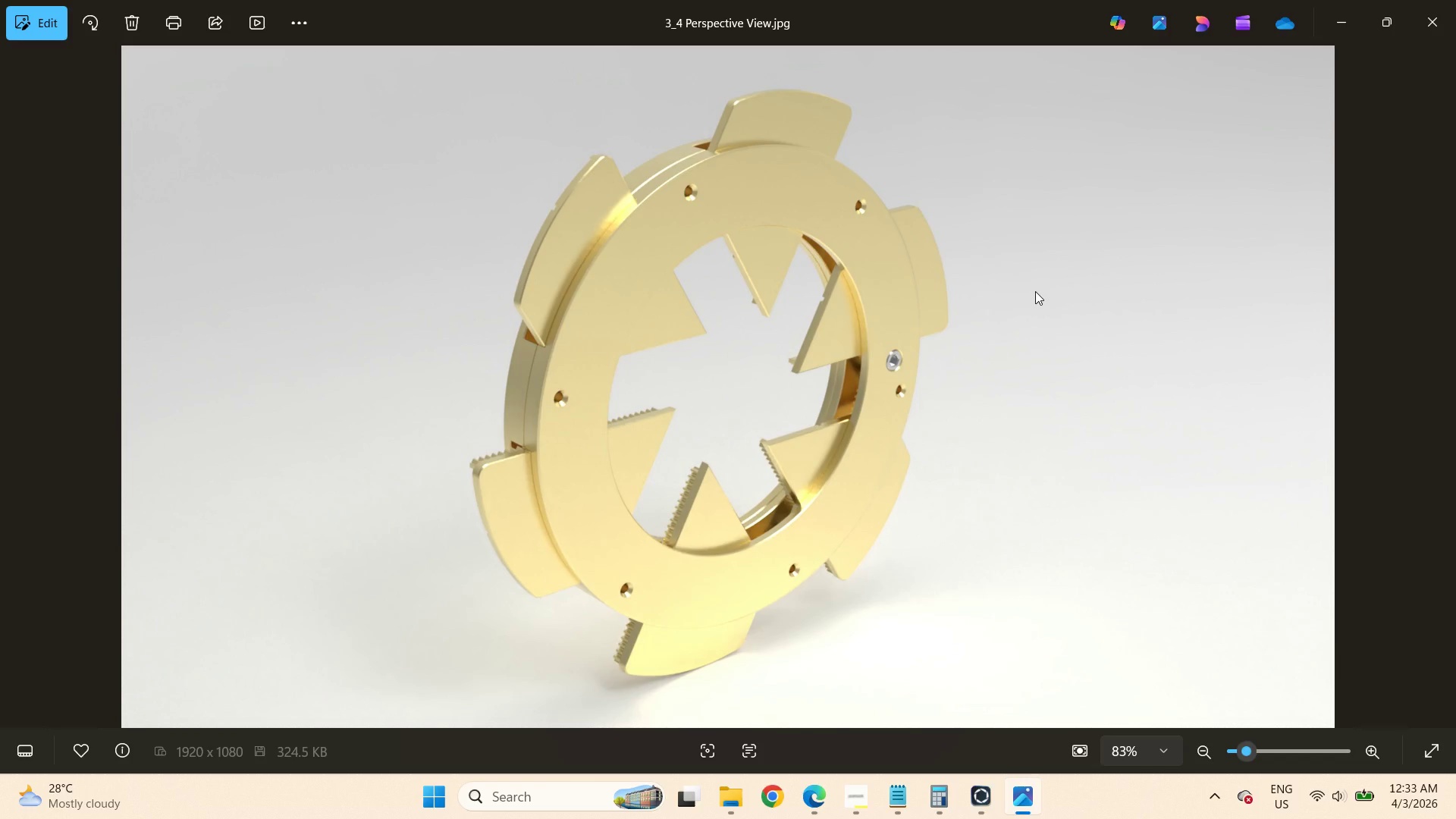 
key(ArrowRight)
 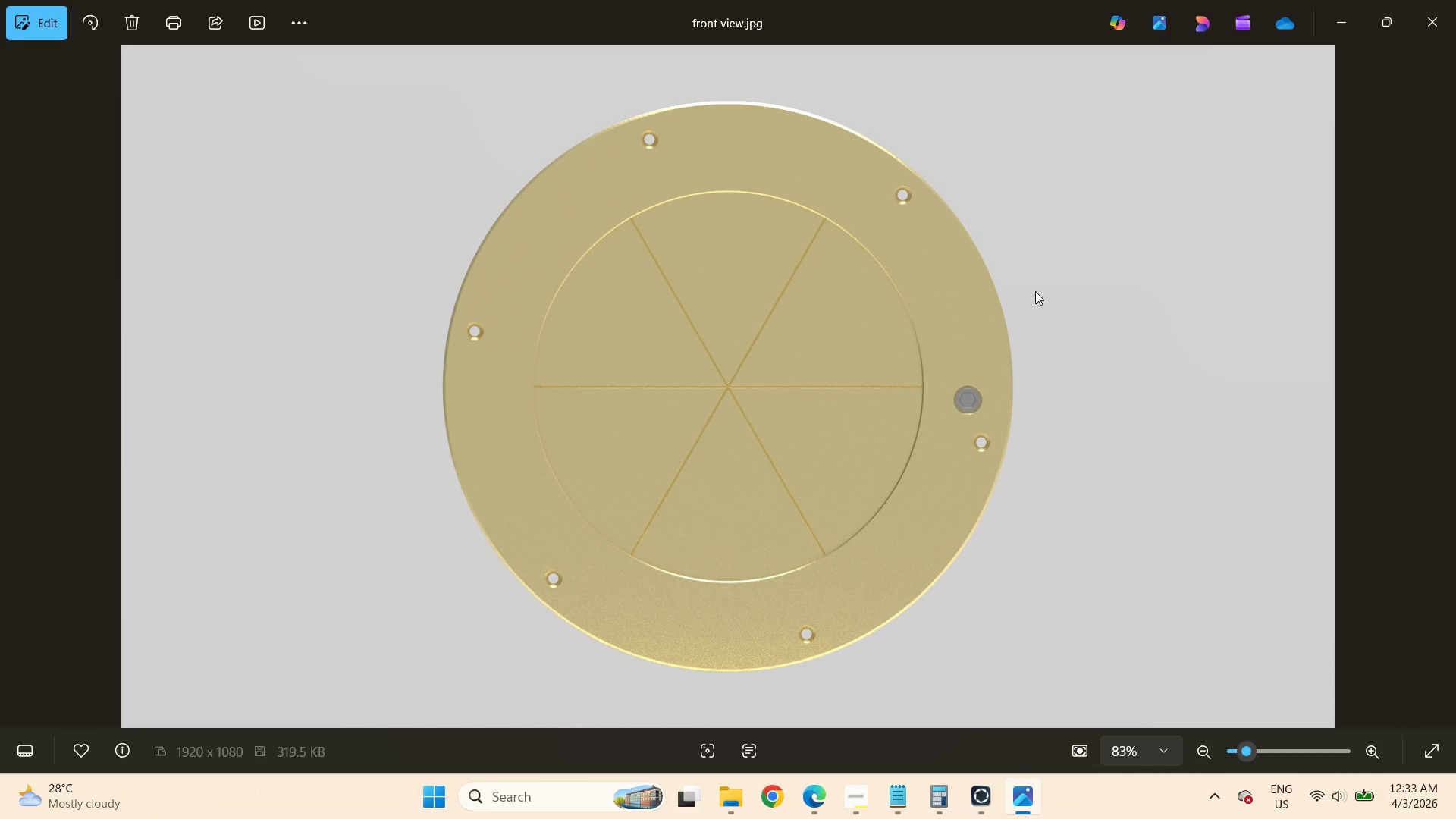 
key(ArrowLeft)
 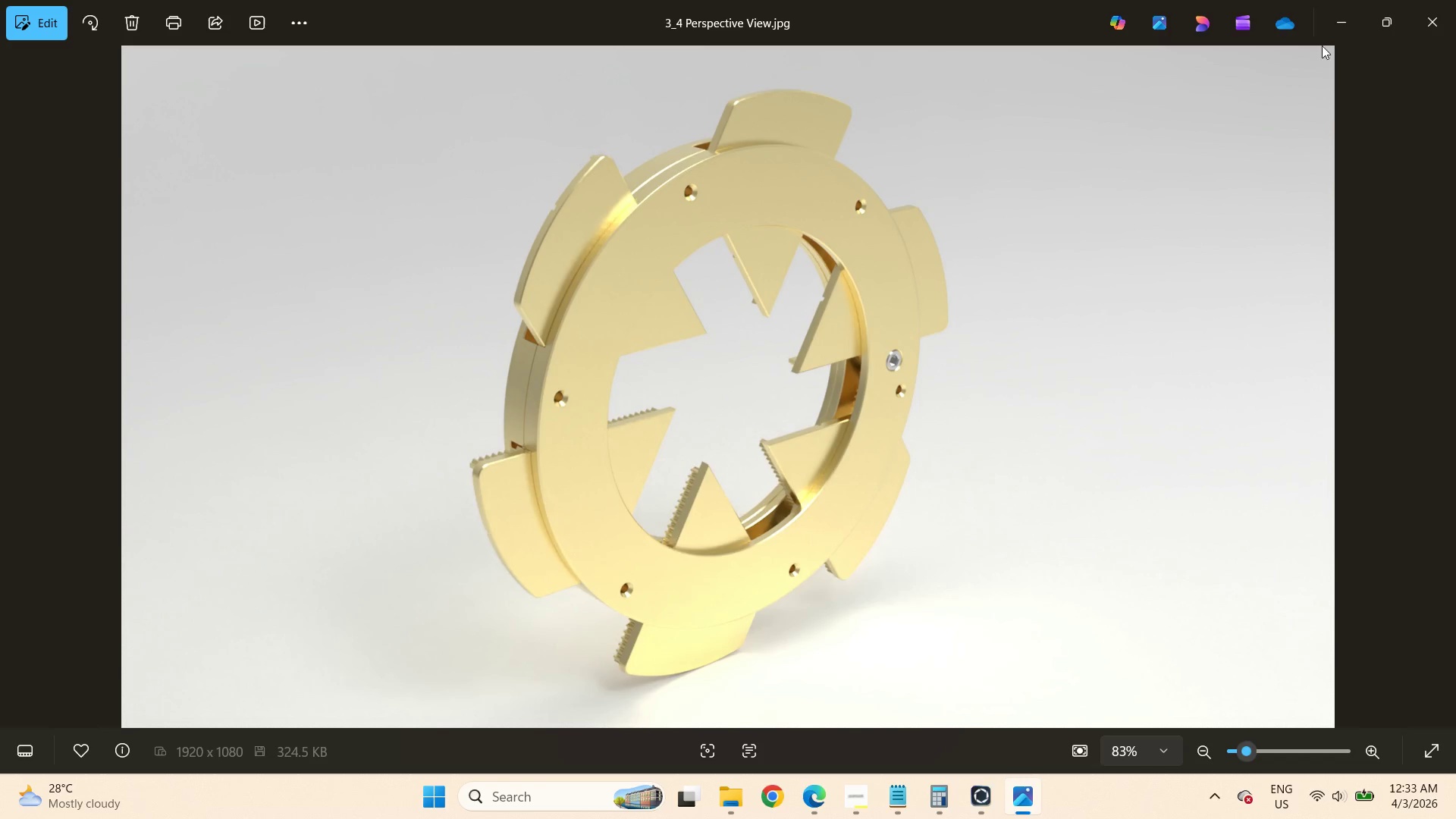 
left_click([1455, 0])
 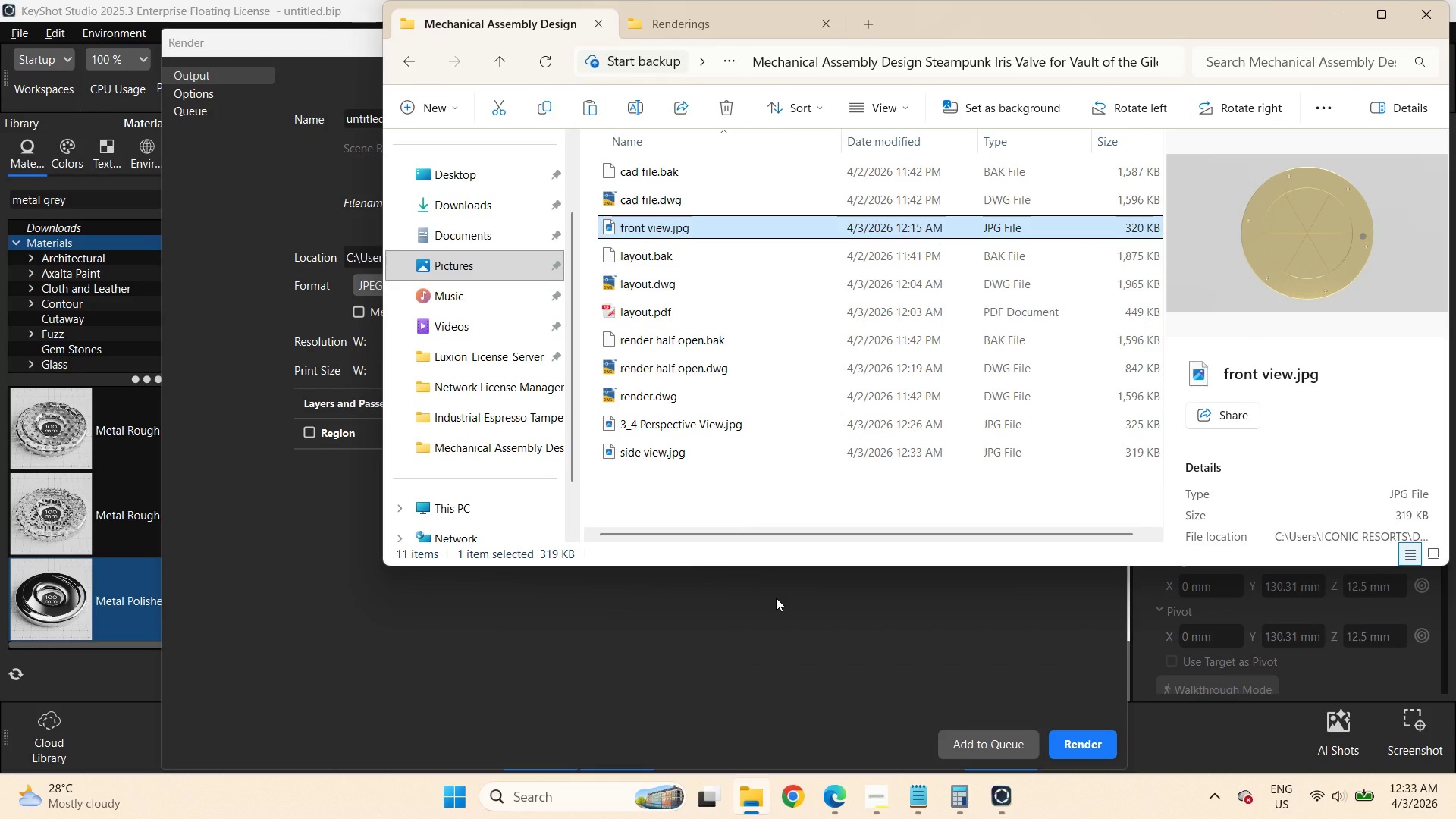 
wait(5.98)
 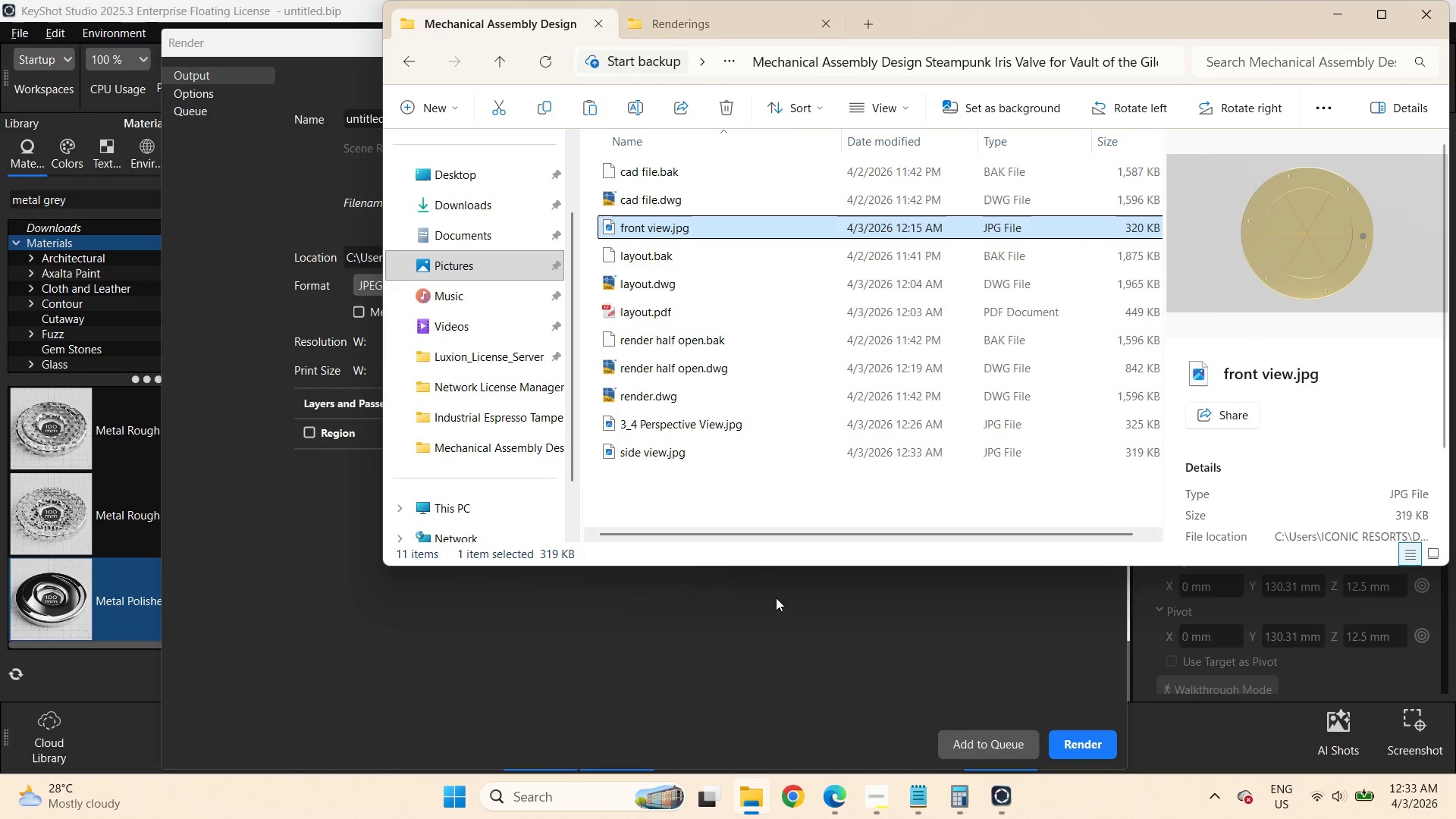 
left_click([708, 428])
 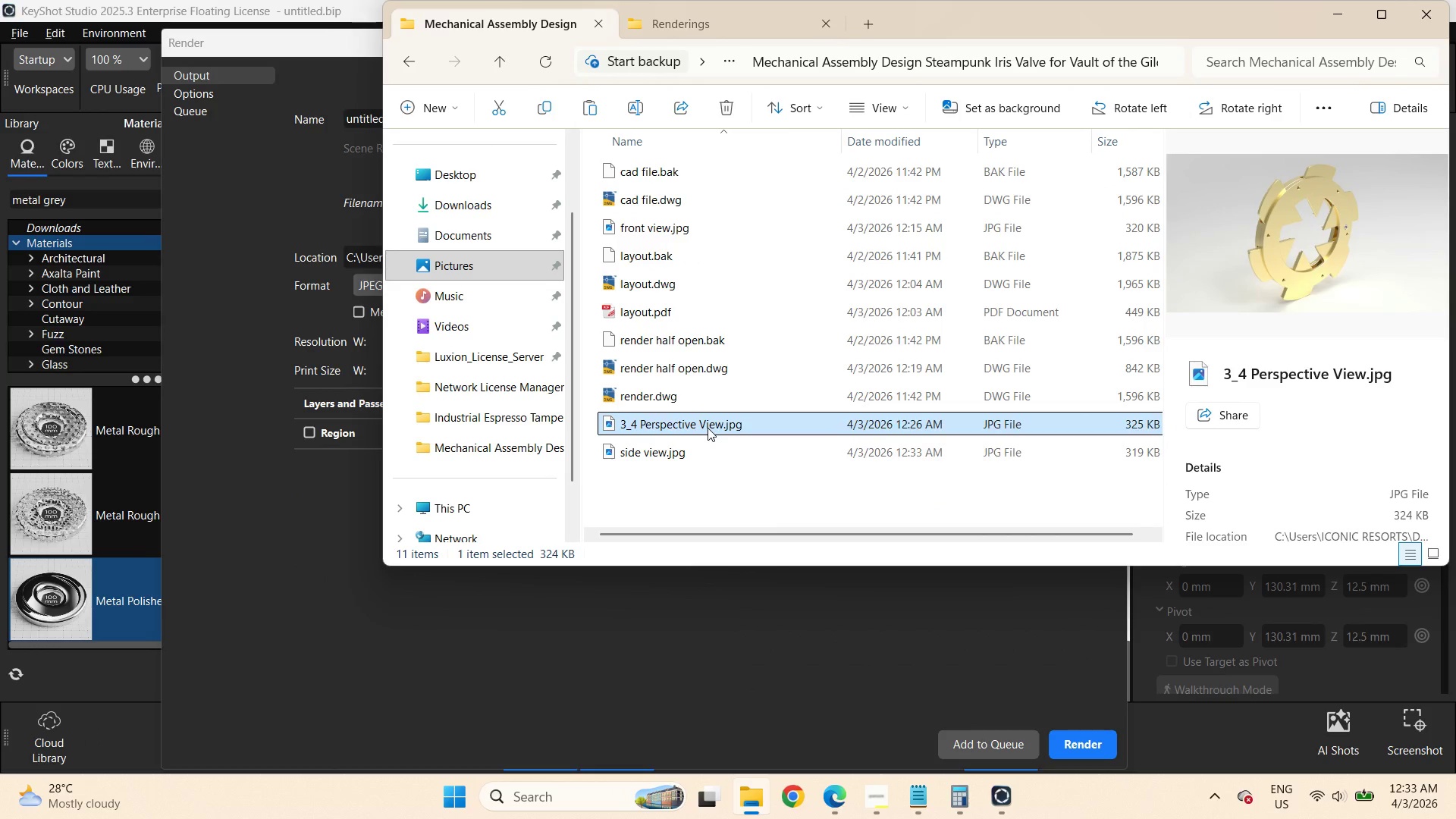 
double_click([708, 428])
 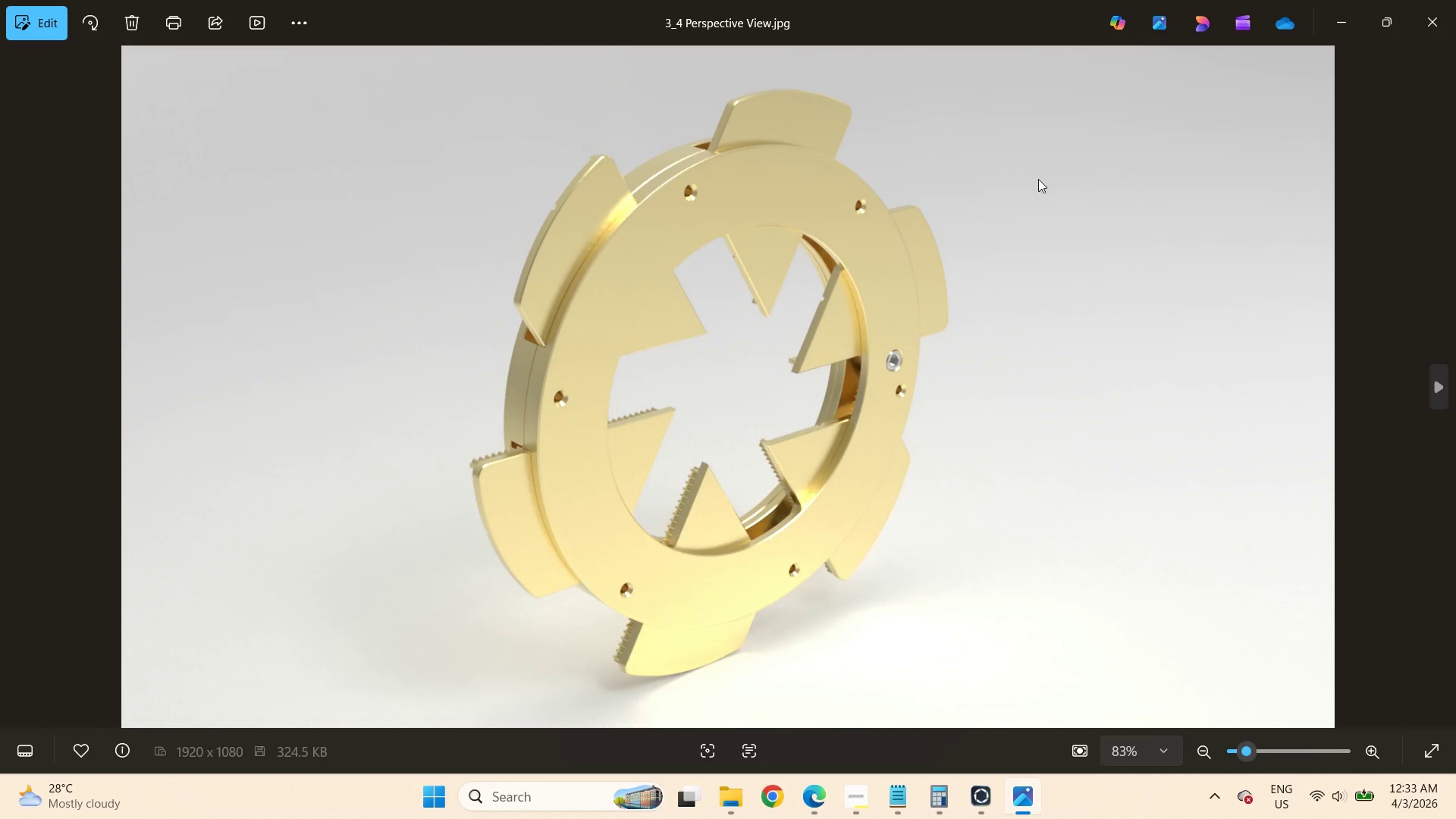 
left_click([1420, 11])
 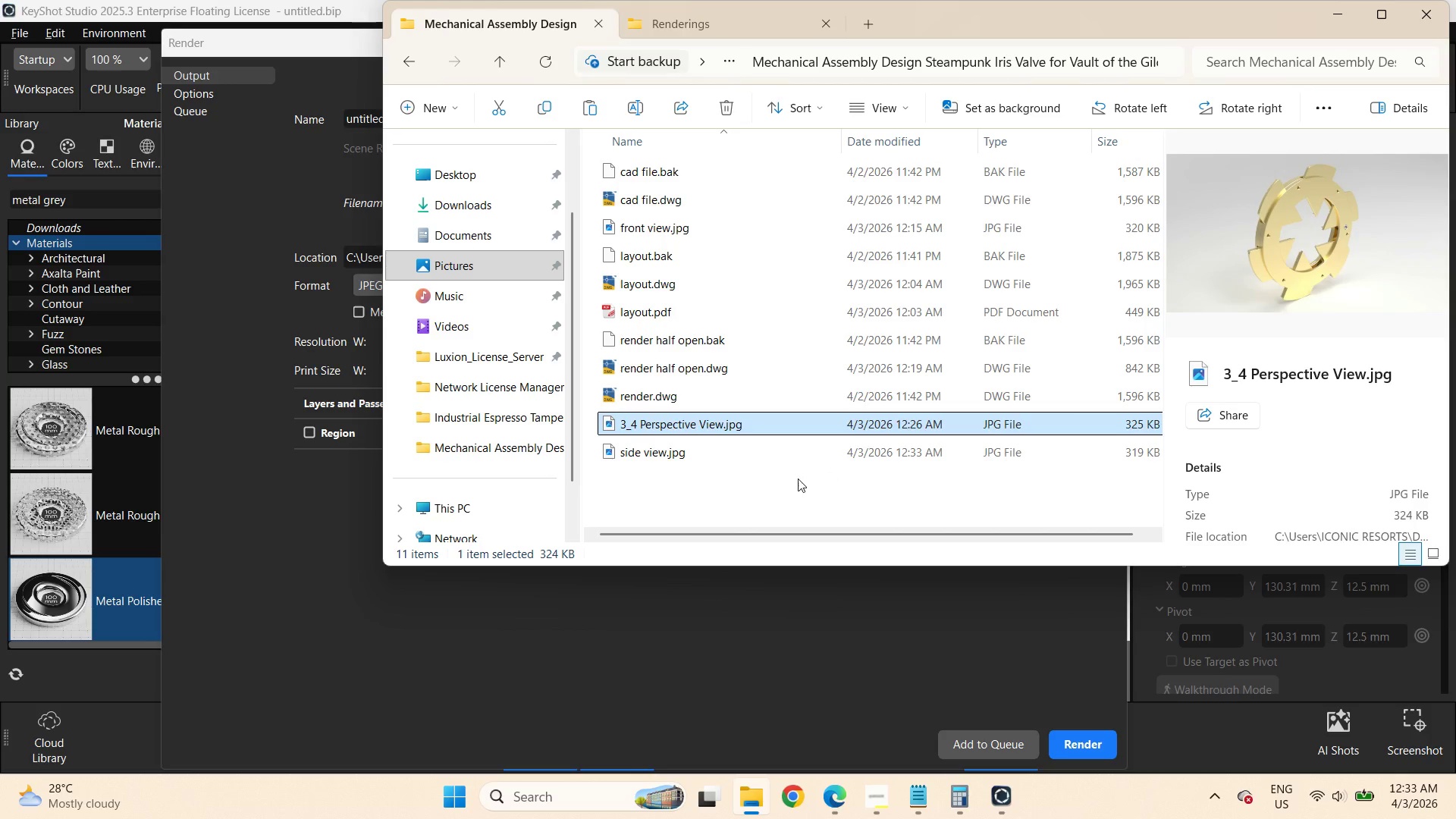 
left_click([786, 488])
 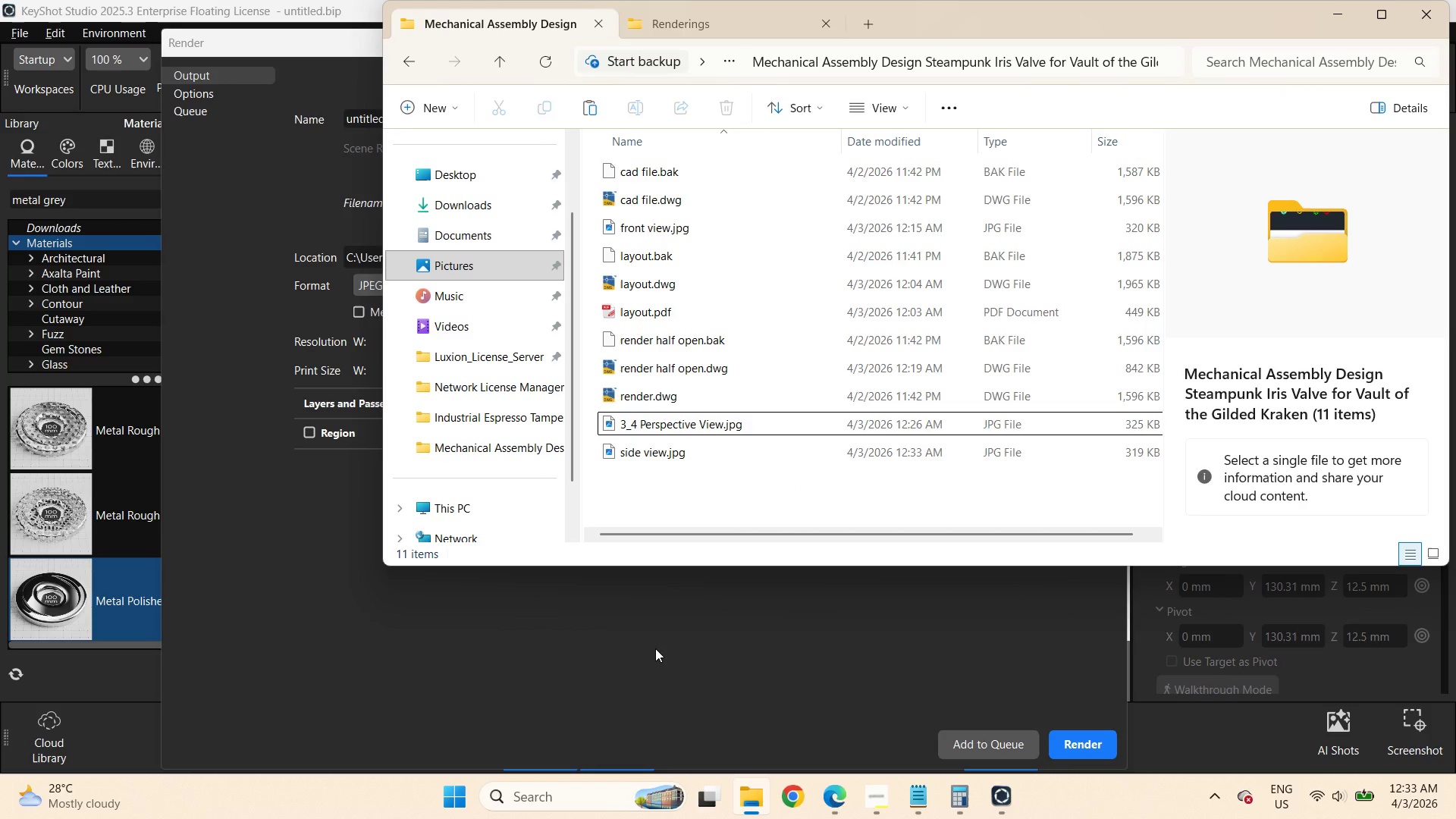 
left_click([655, 648])
 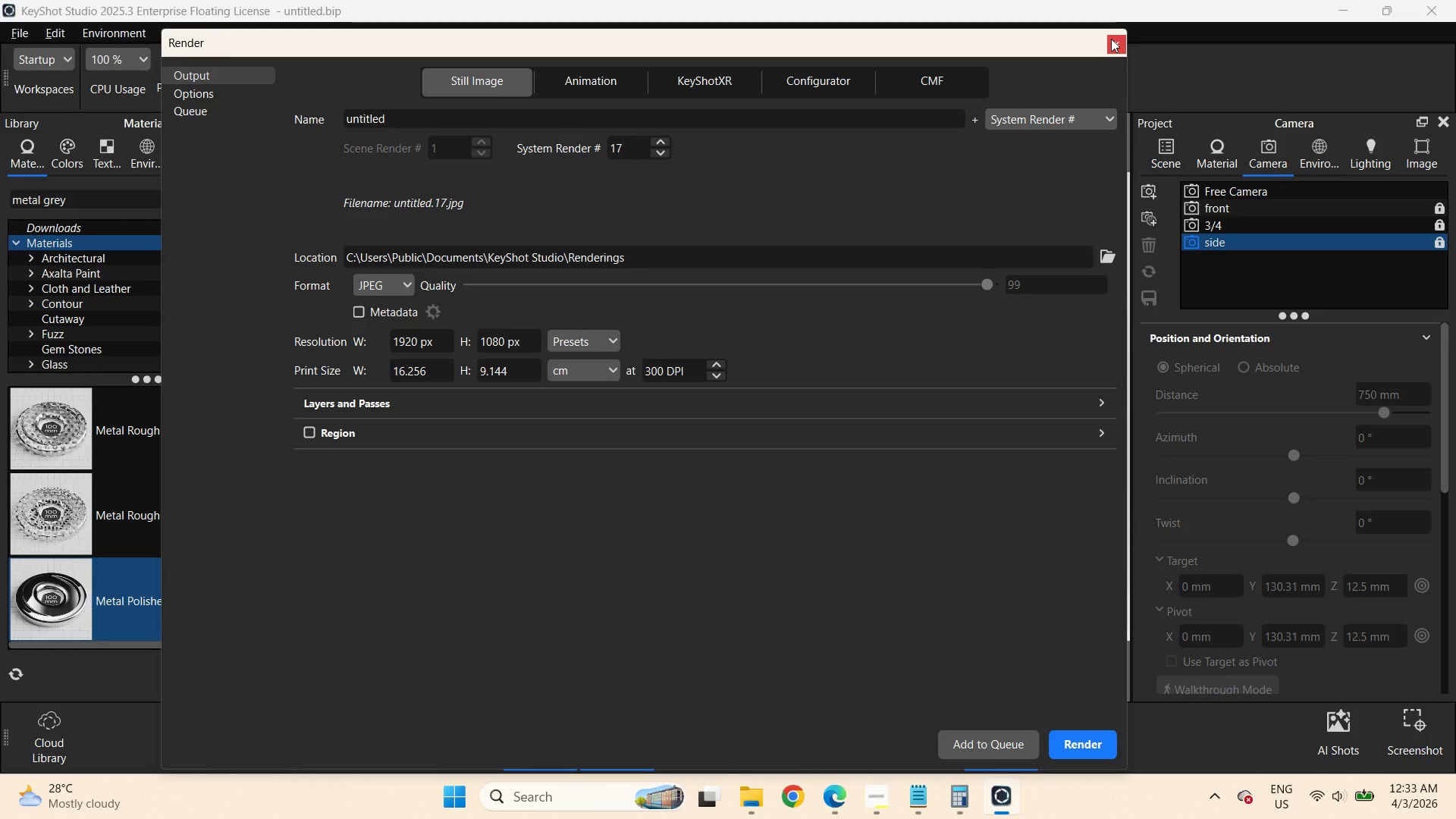 
double_click([1116, 46])
 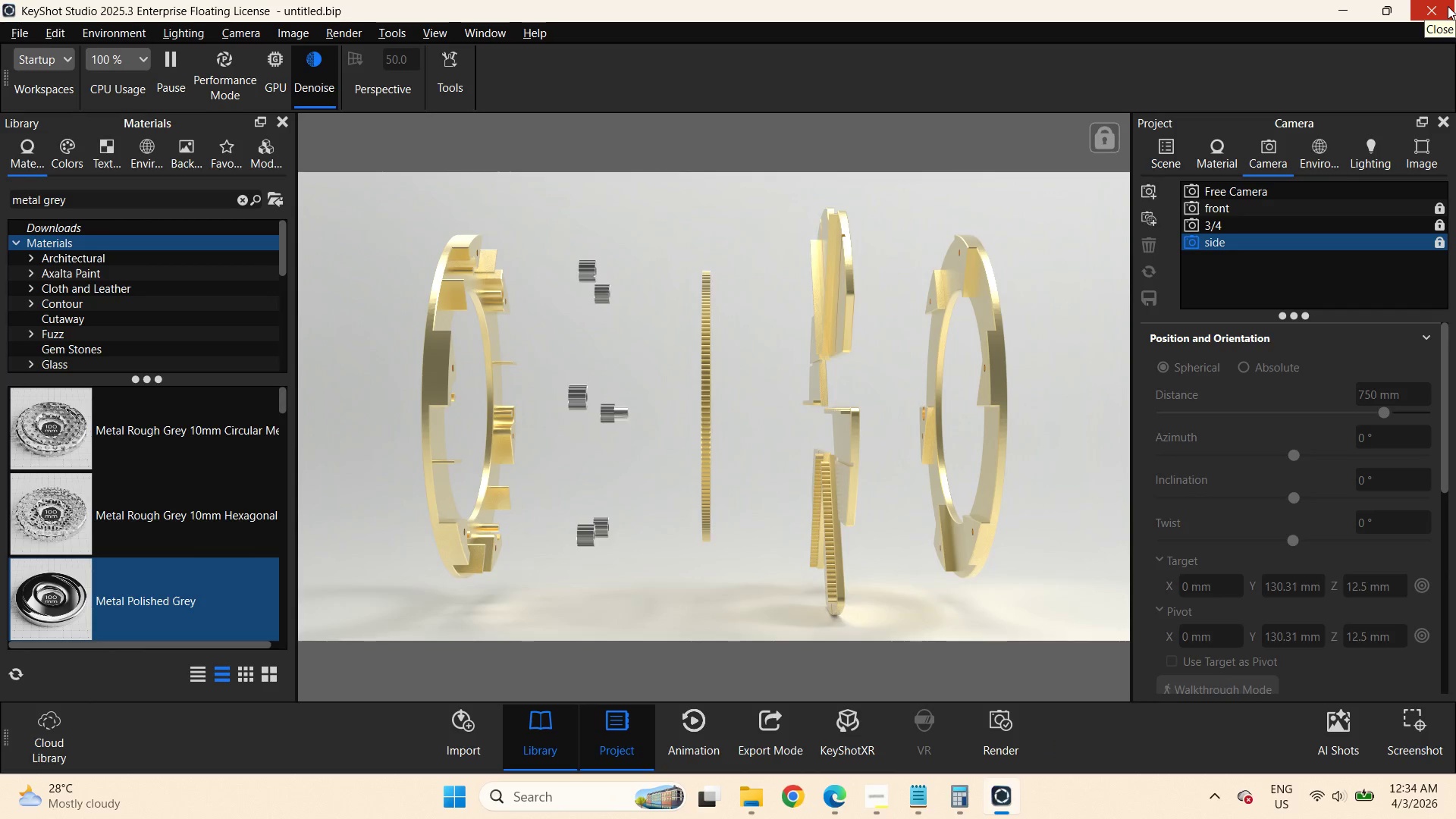 
key(Control+S)
 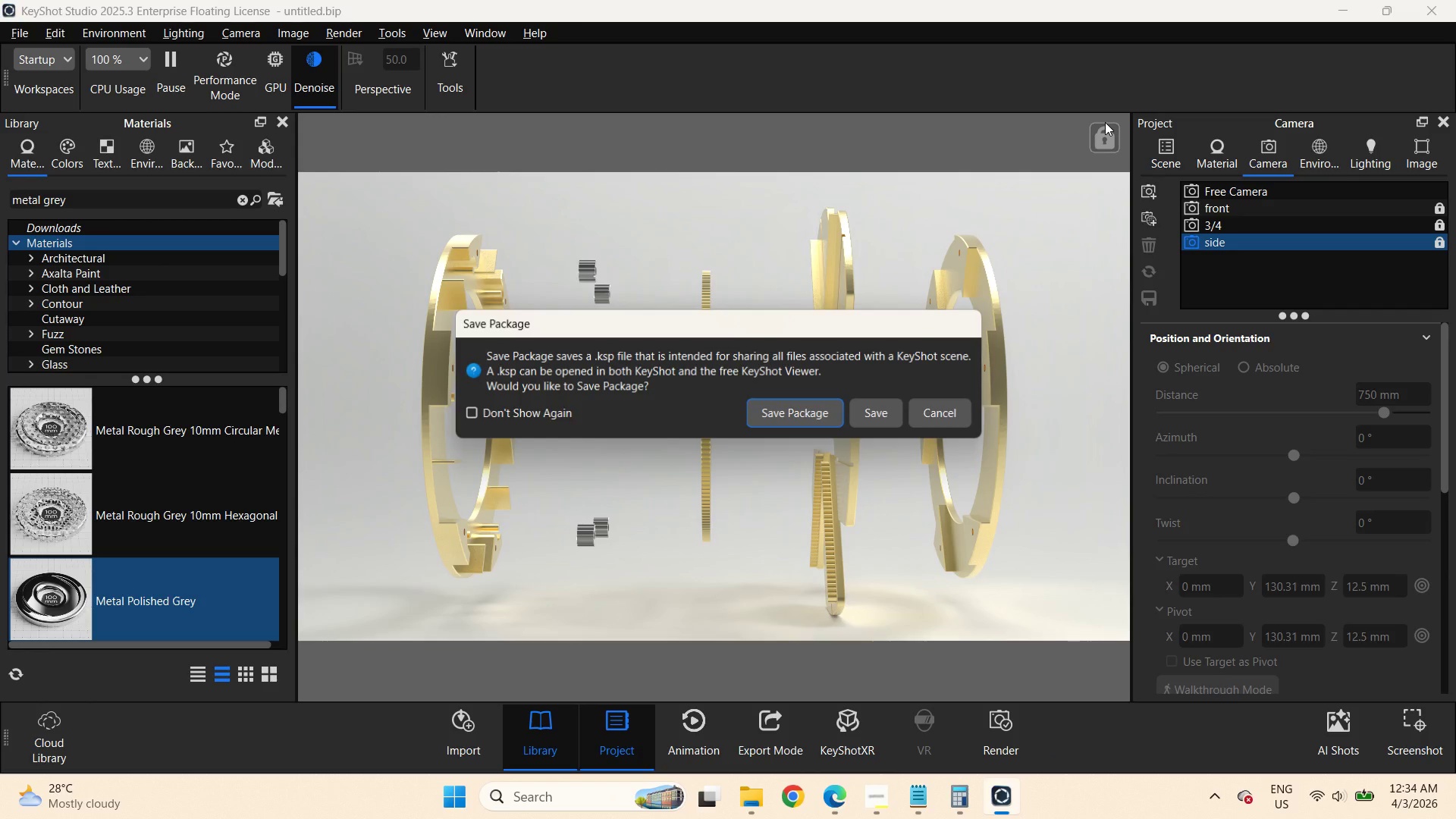 
left_click([806, 411])
 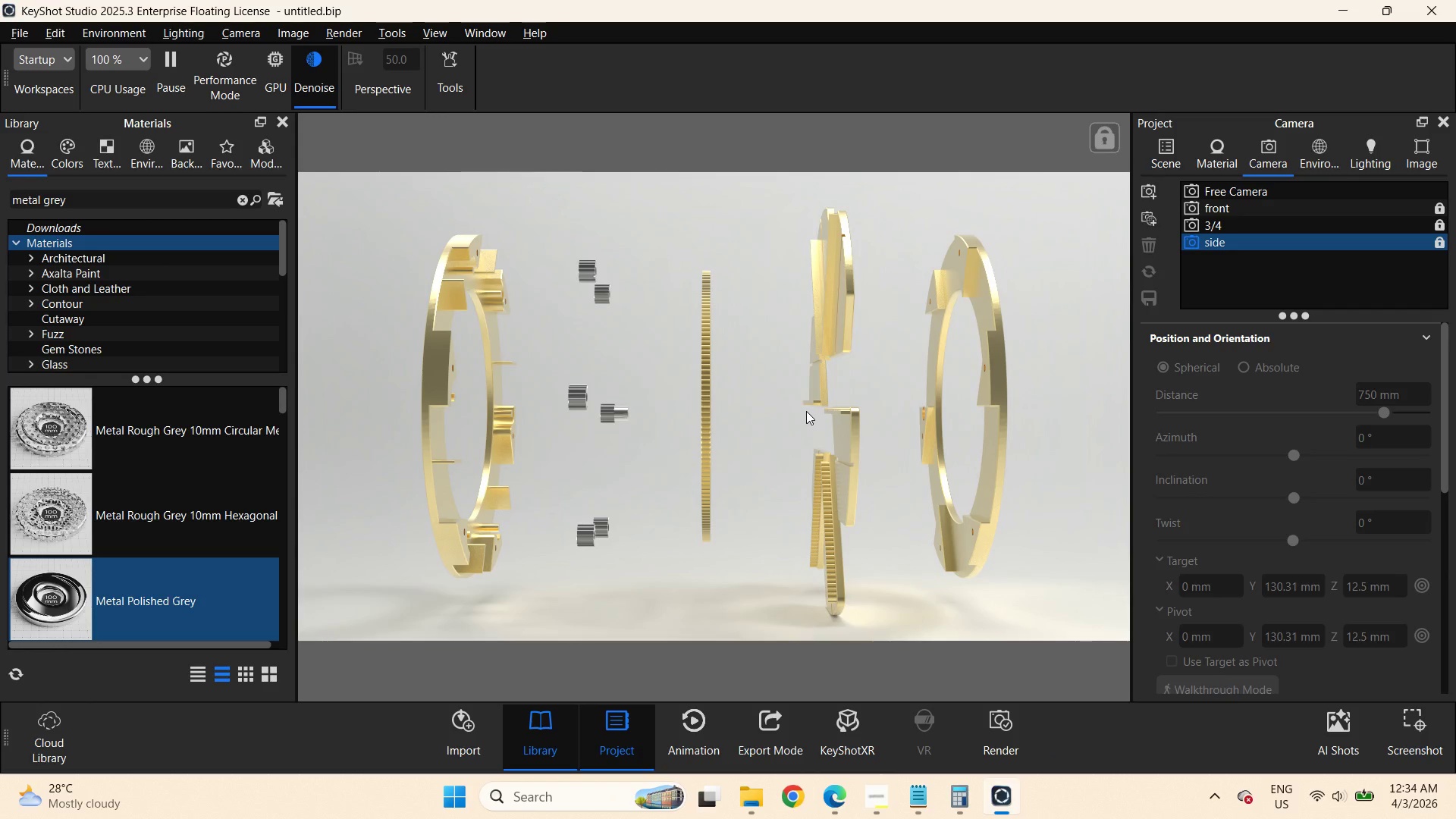 
left_click([199, 75])
 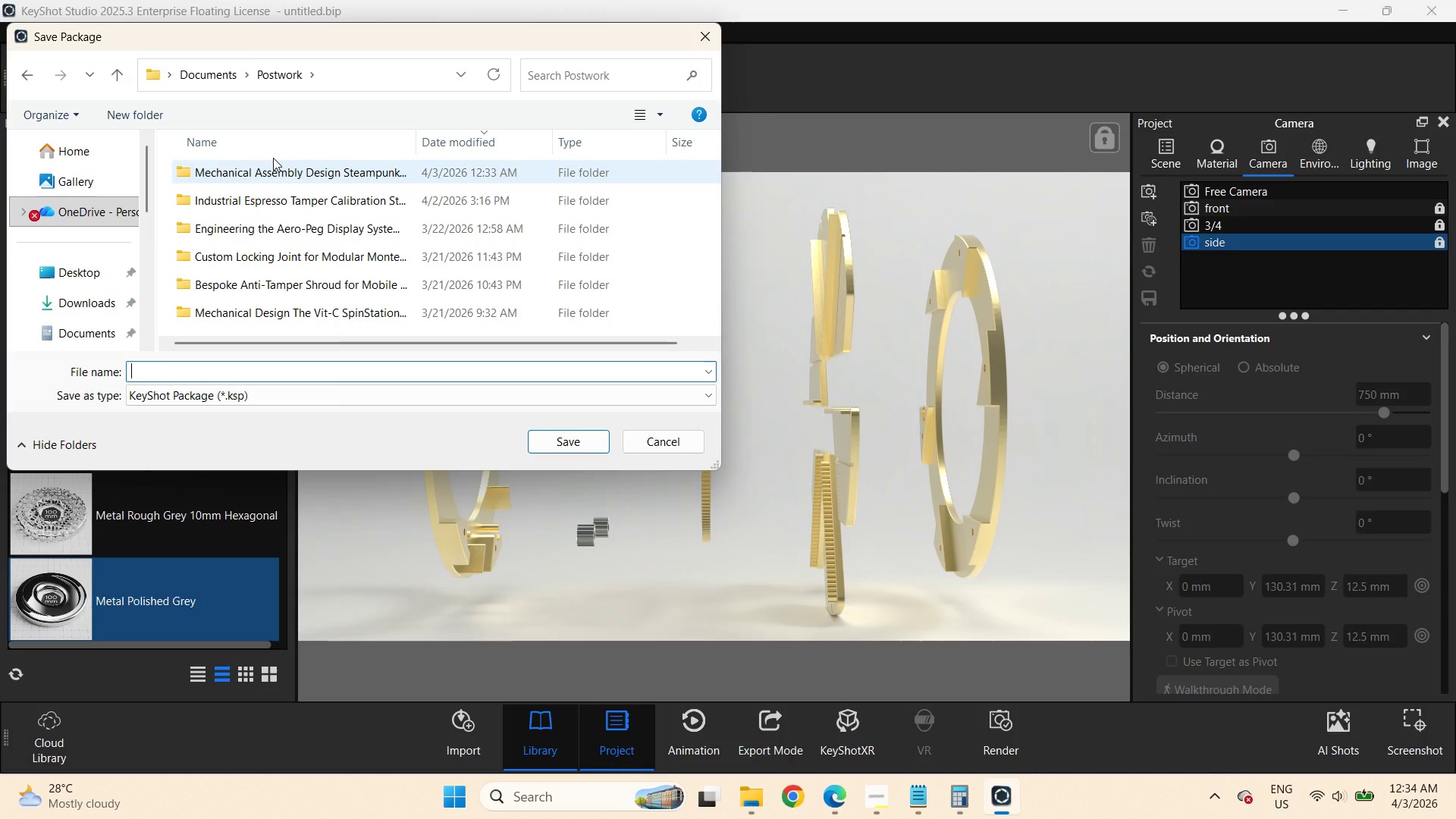 
double_click([280, 178])
 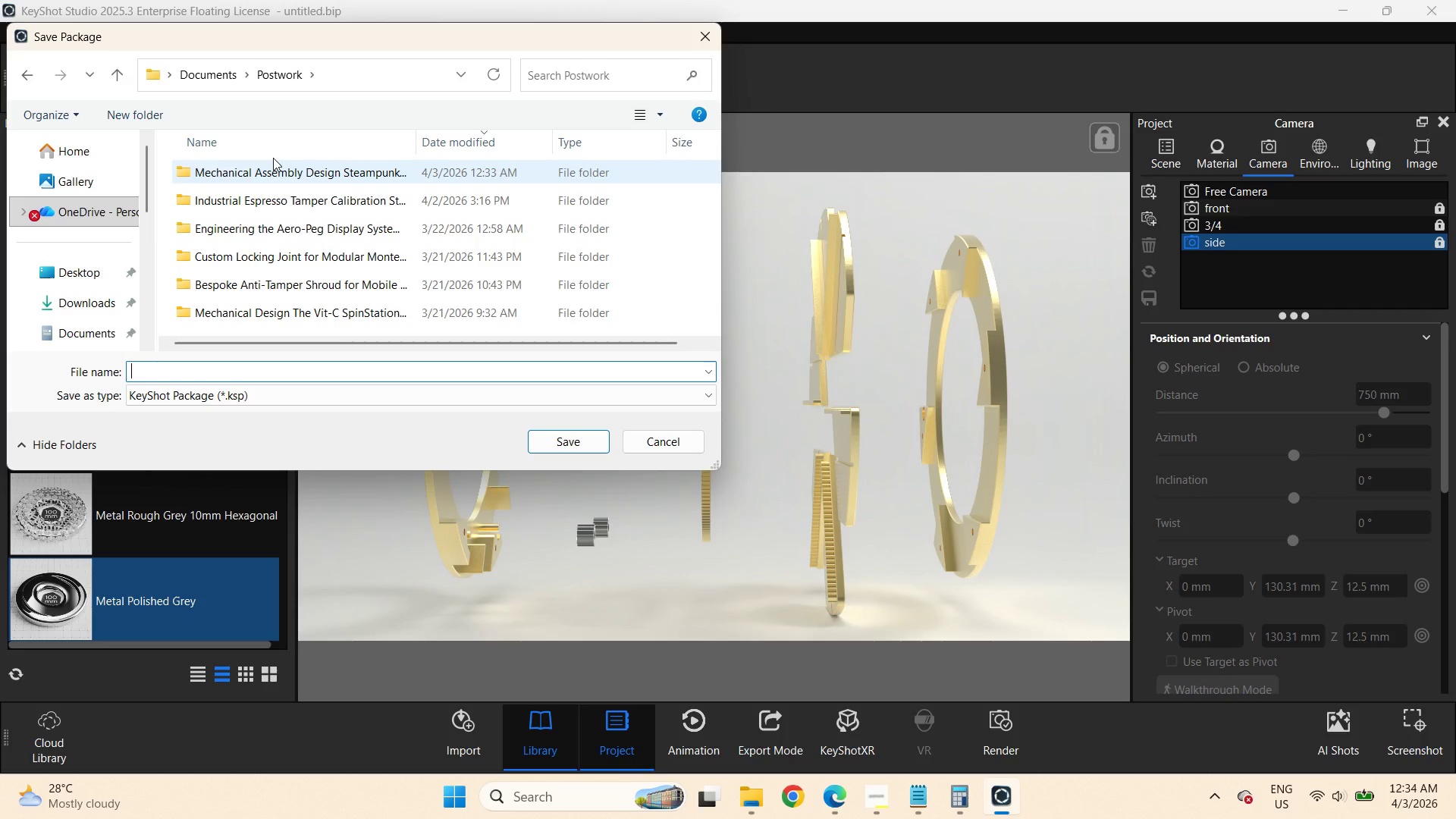 
left_click([248, 369])
 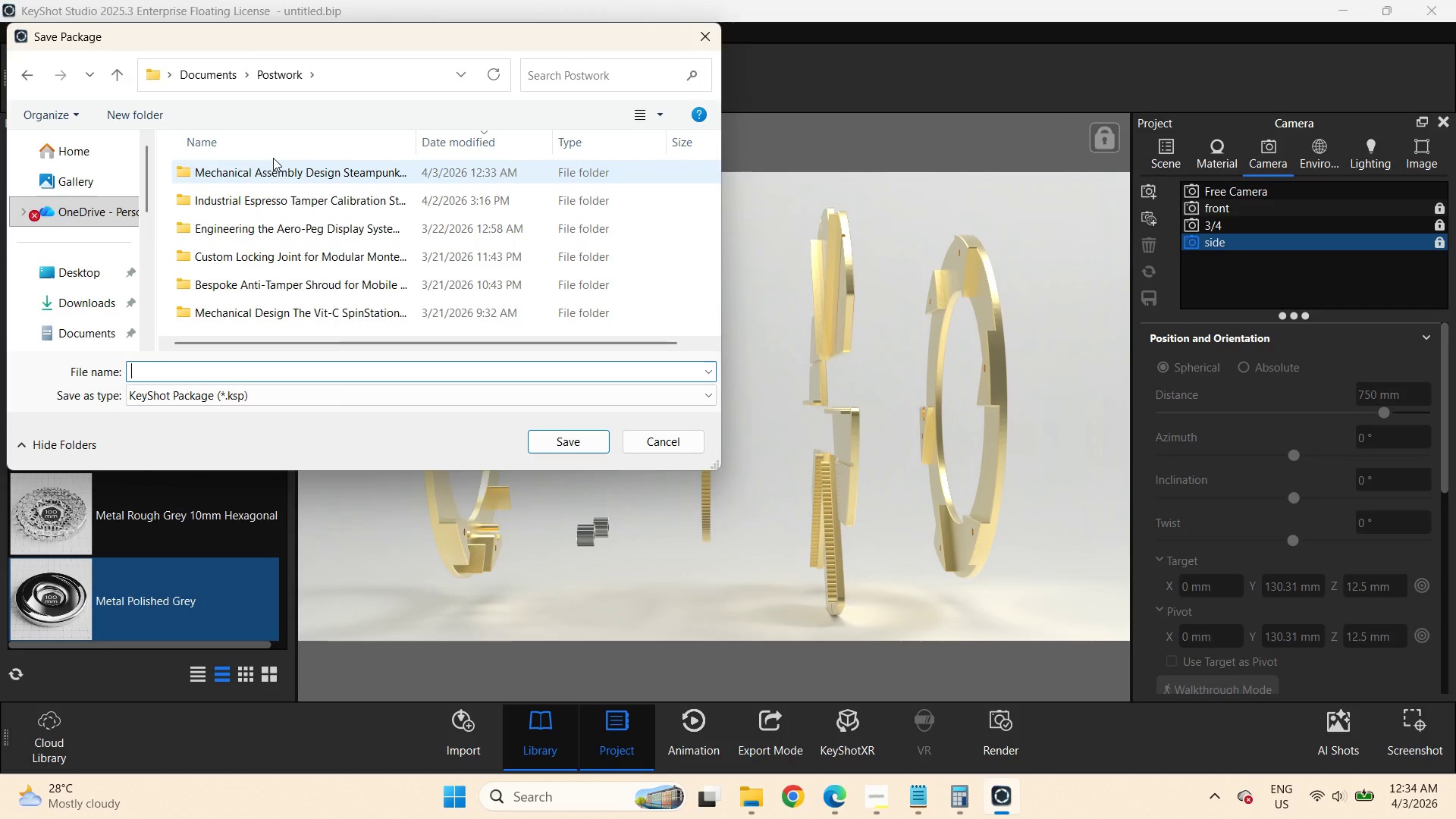 
type(keyshot)
 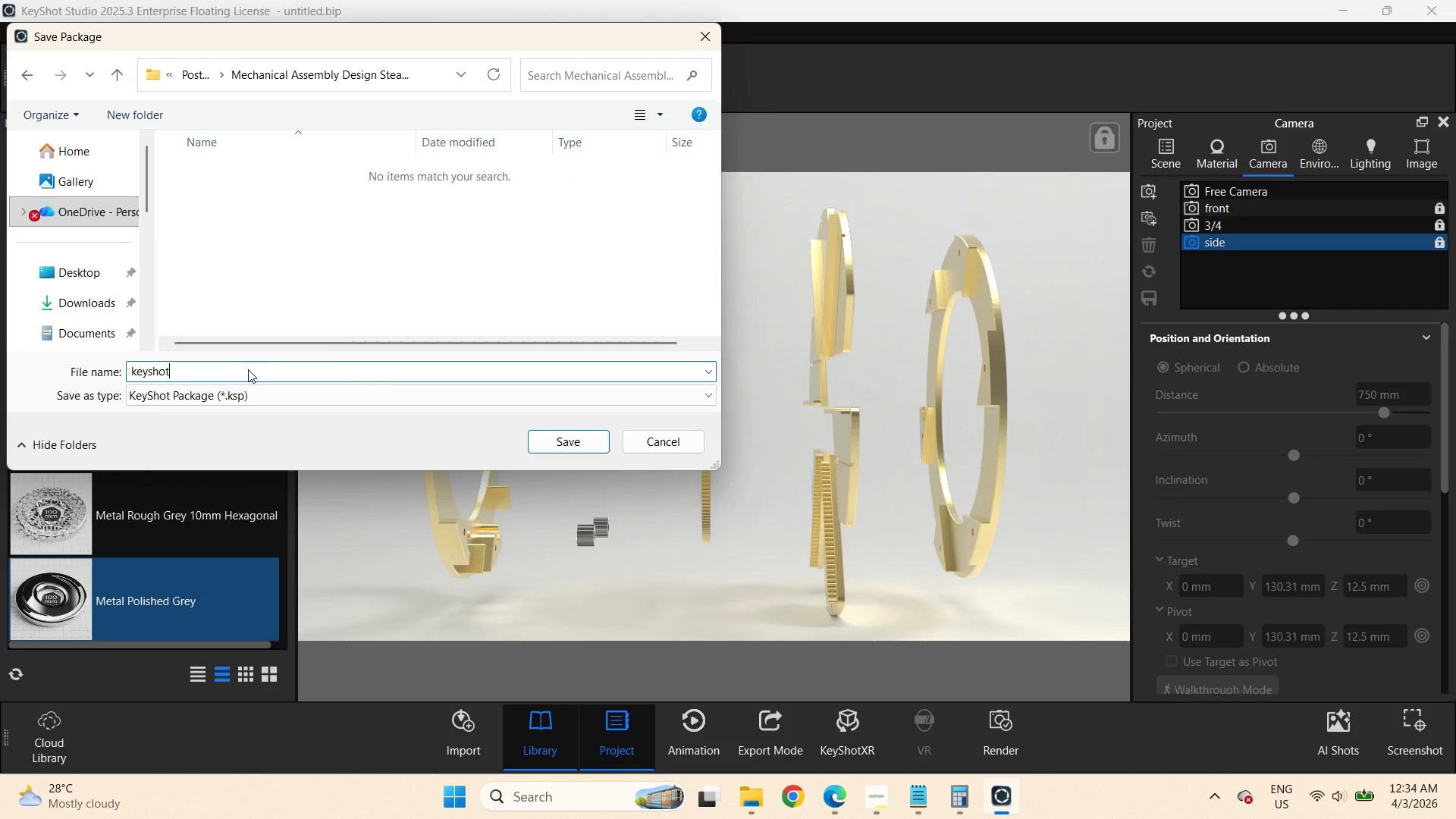 
key(Enter)
 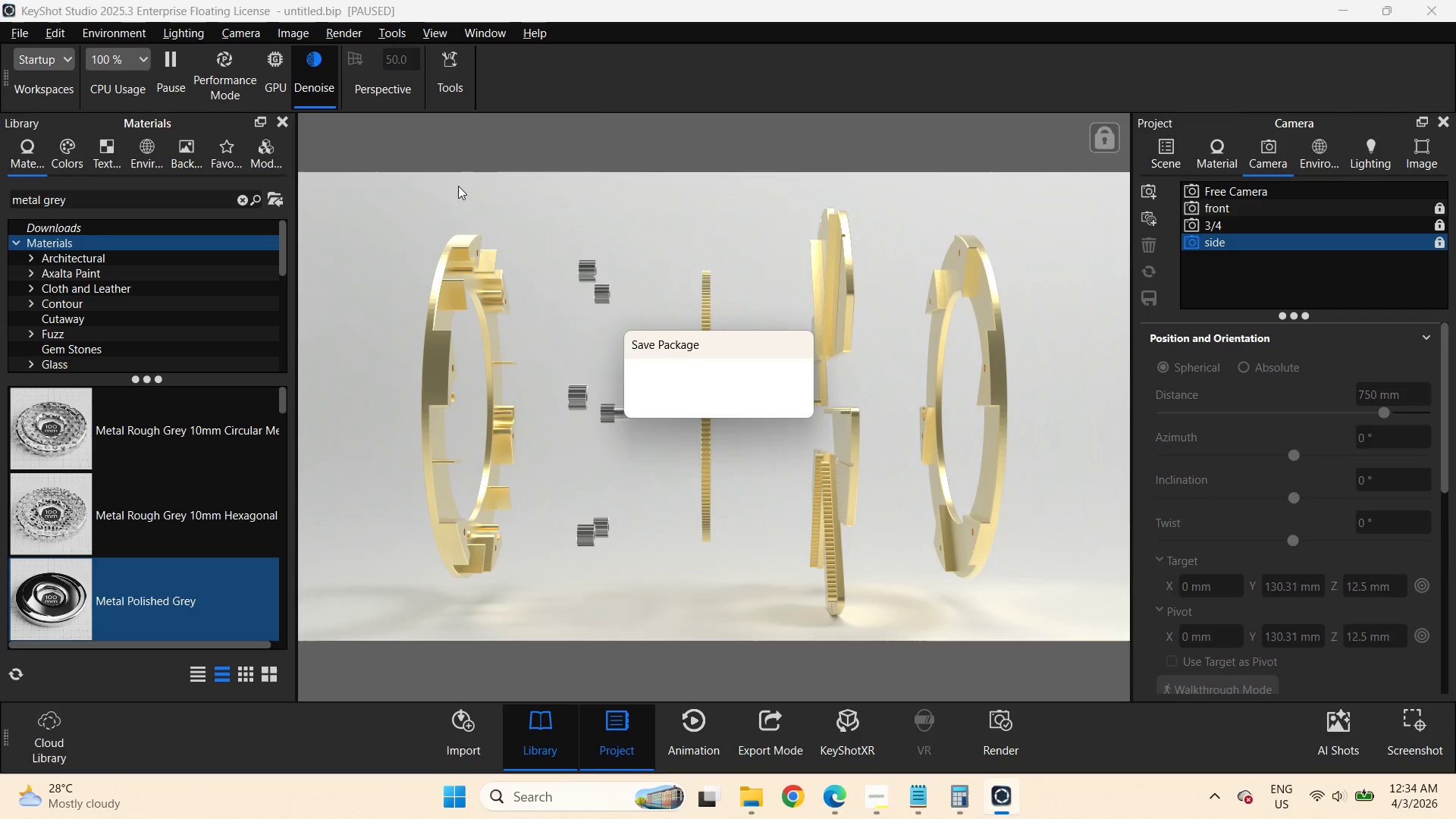 